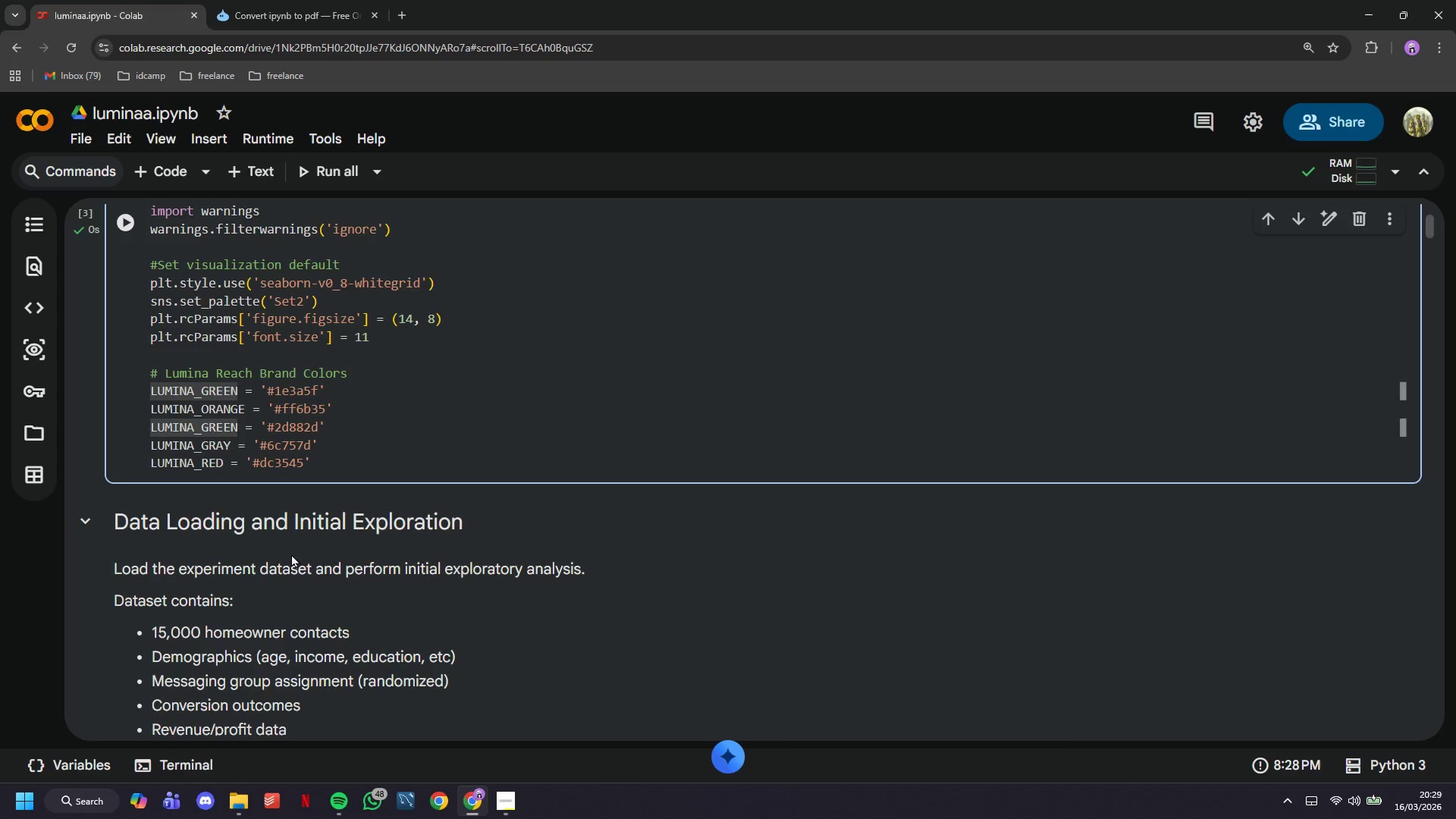 
key(Backspace)
key(Backspace)
key(Backspace)
key(Backspace)
key(Backspace)
type(BL)
key(Backspace)
key(Backspace)
type(GREEN)
 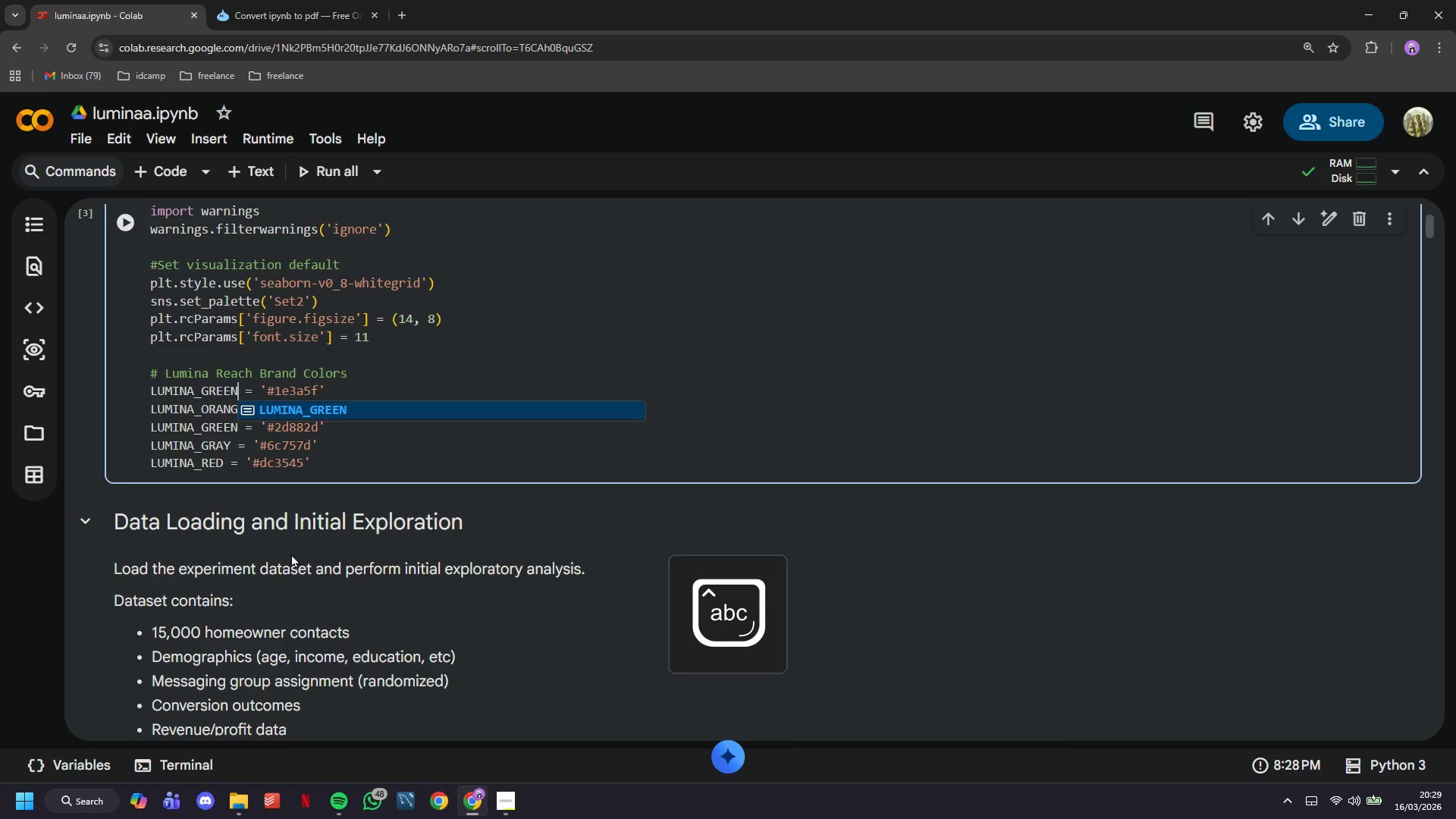 
key(Enter)
 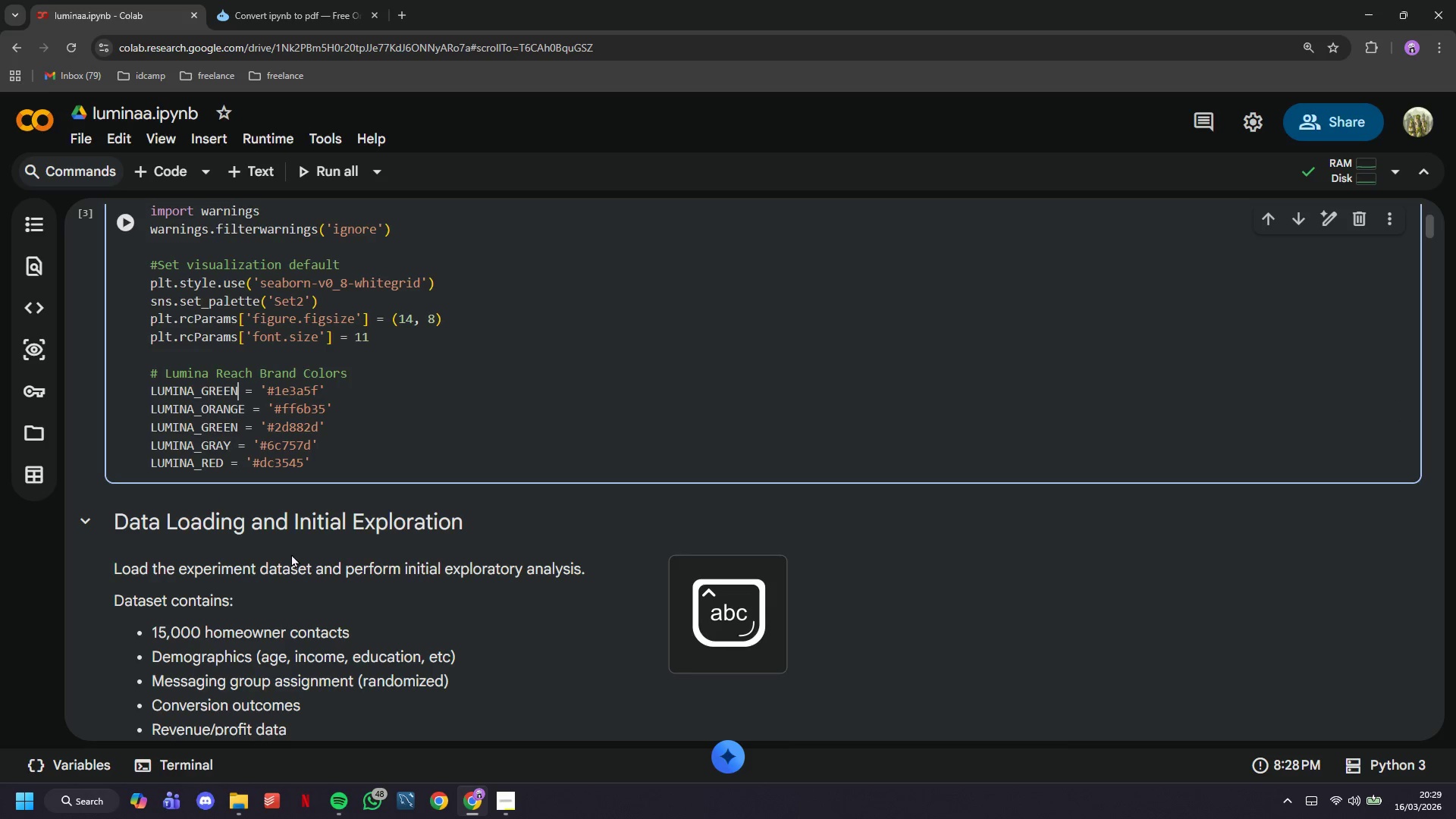 
key(ArrowDown)
 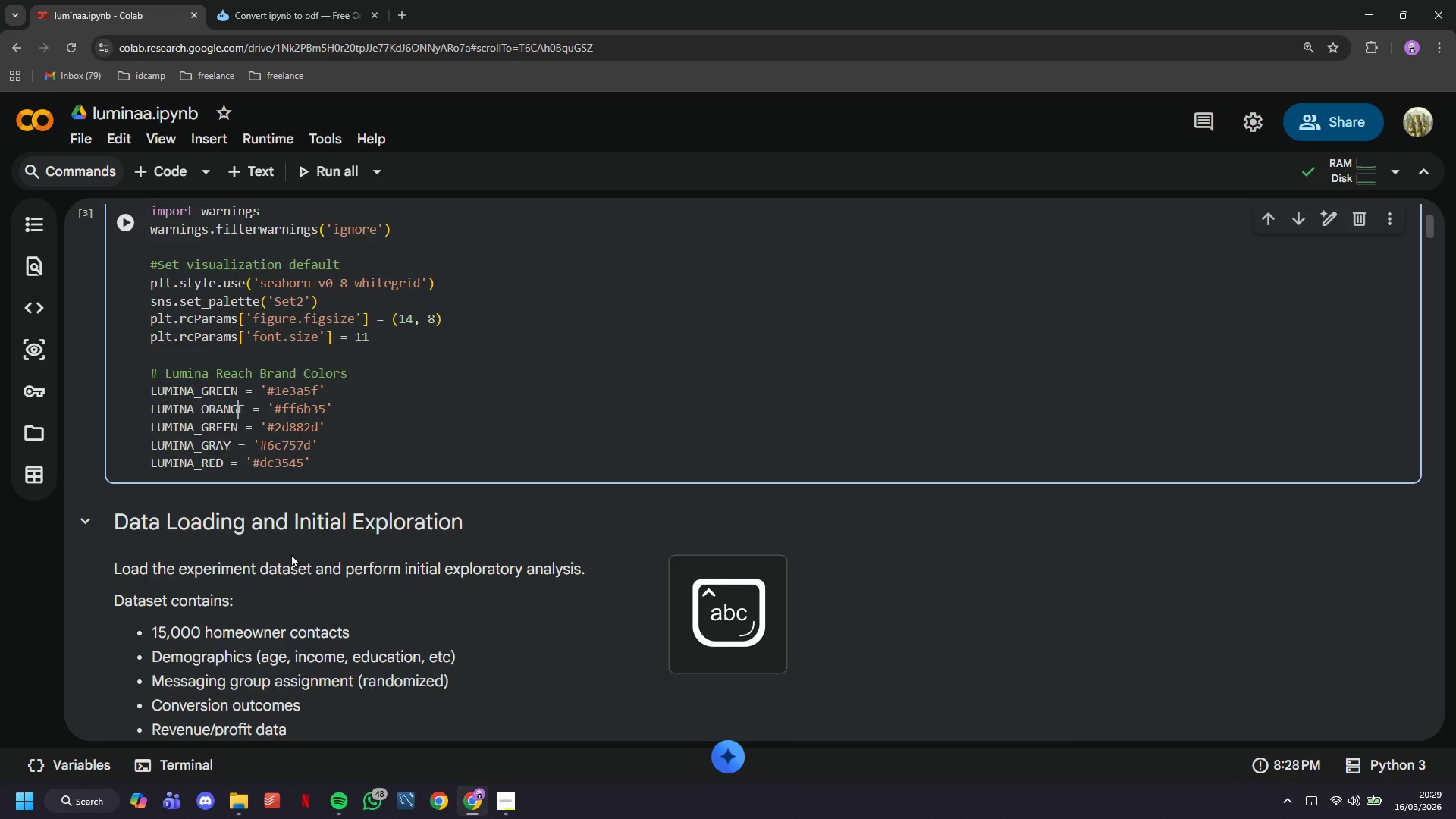 
key(ArrowDown)
 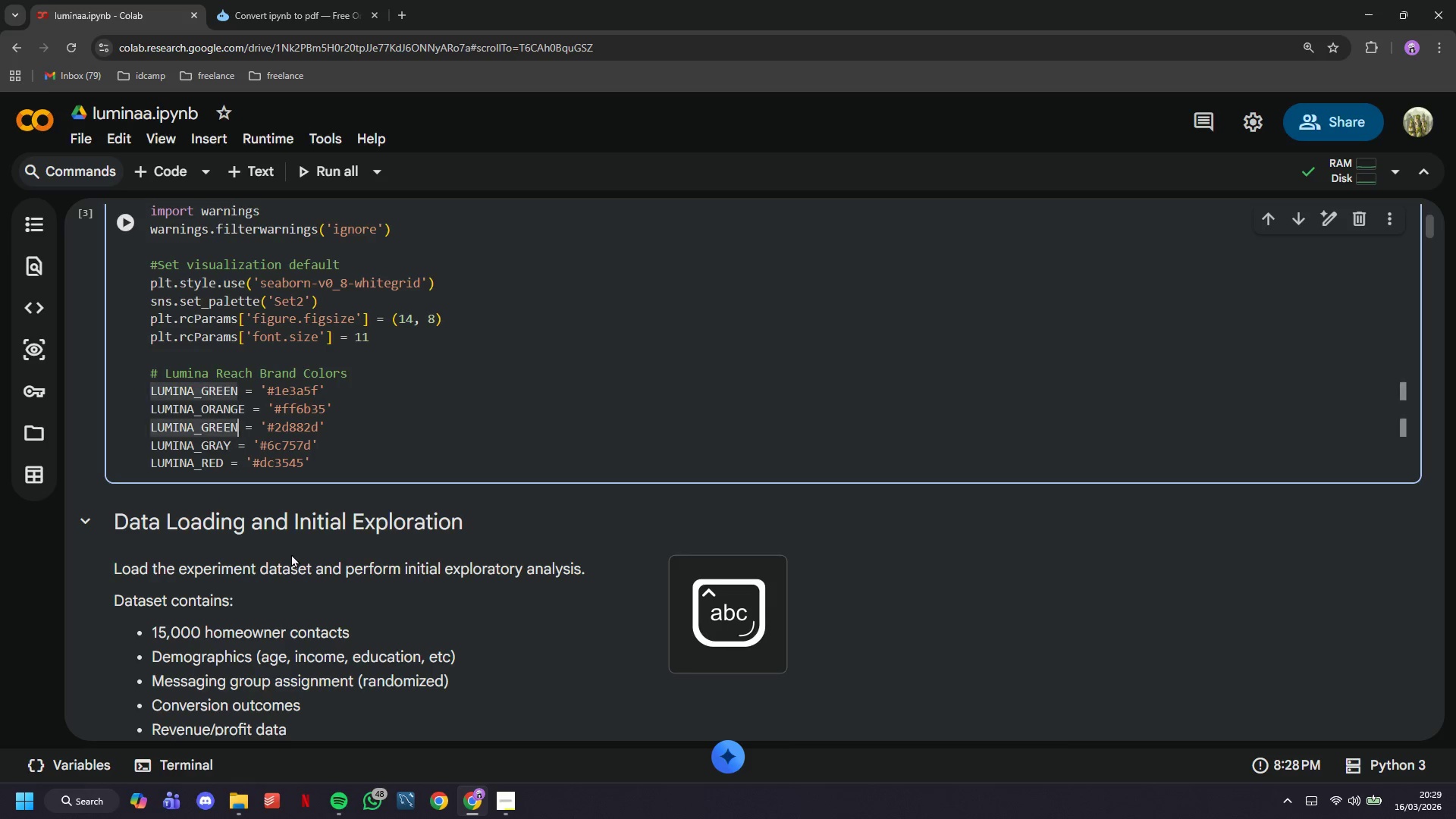 
key(Backspace)
key(Backspace)
key(Backspace)
key(Backspace)
key(Backspace)
type(BLUE)
 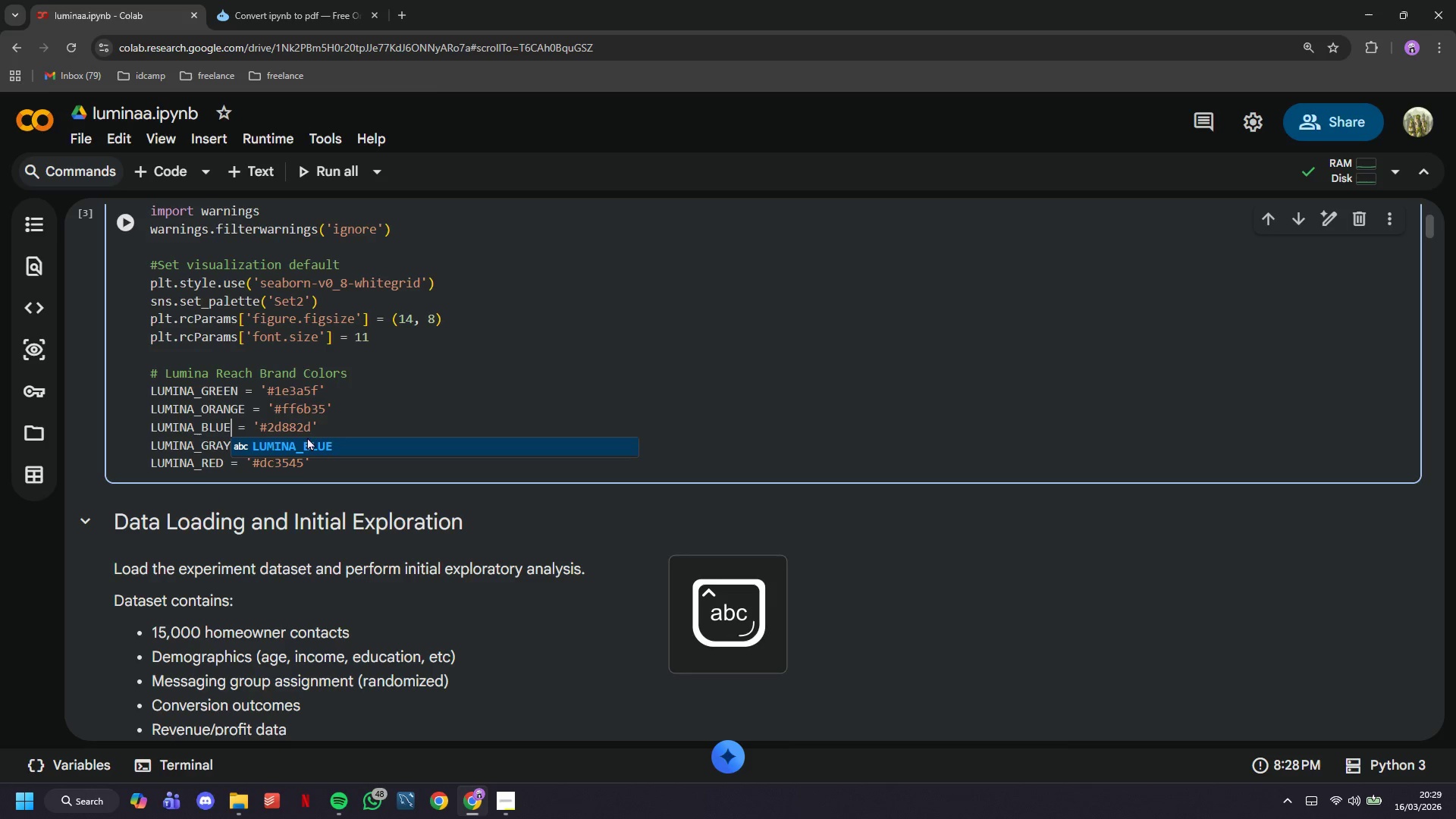 
left_click([313, 414])
 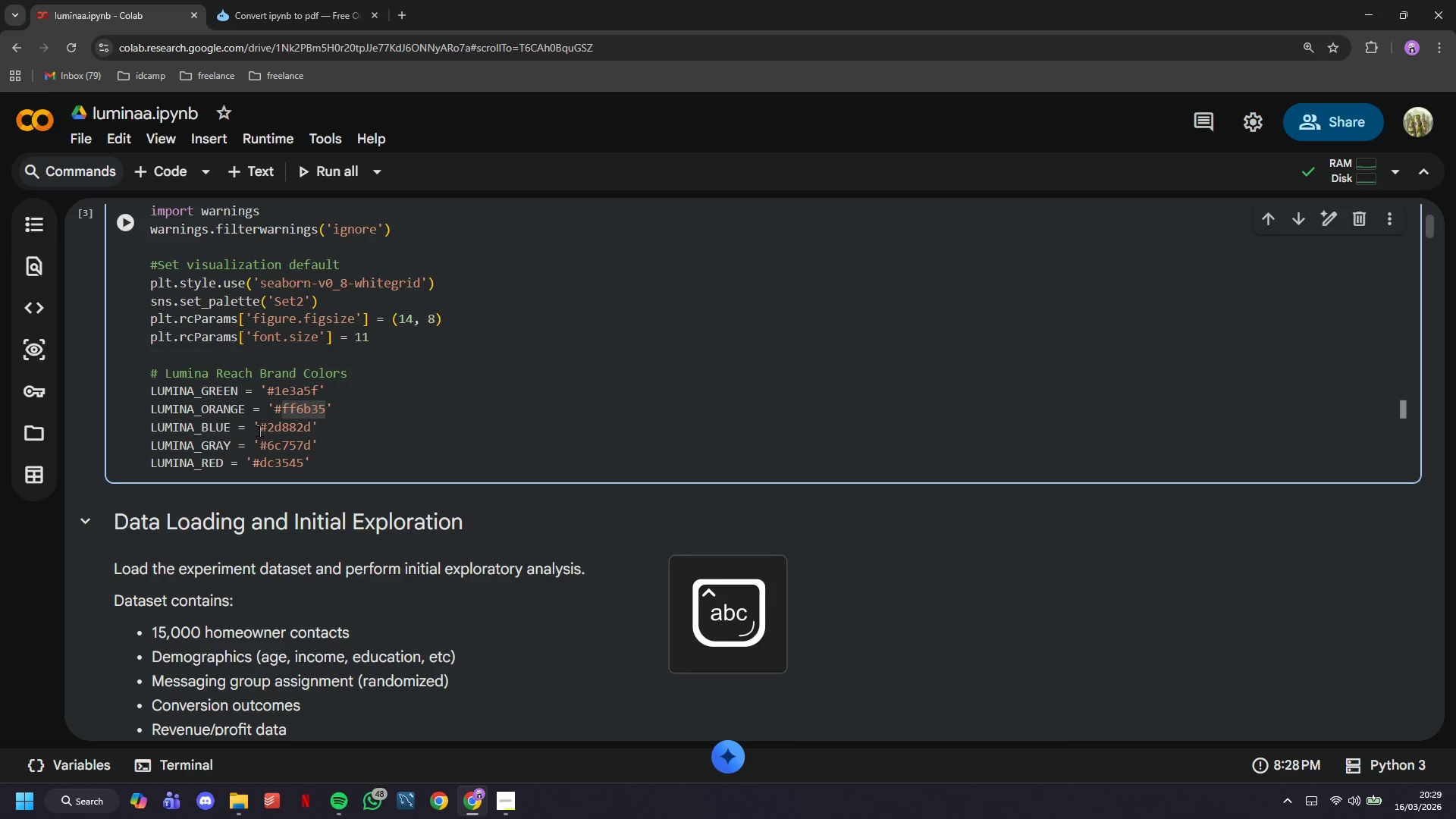 
left_click_drag(start_coordinate=[259, 431], to_coordinate=[311, 425])
 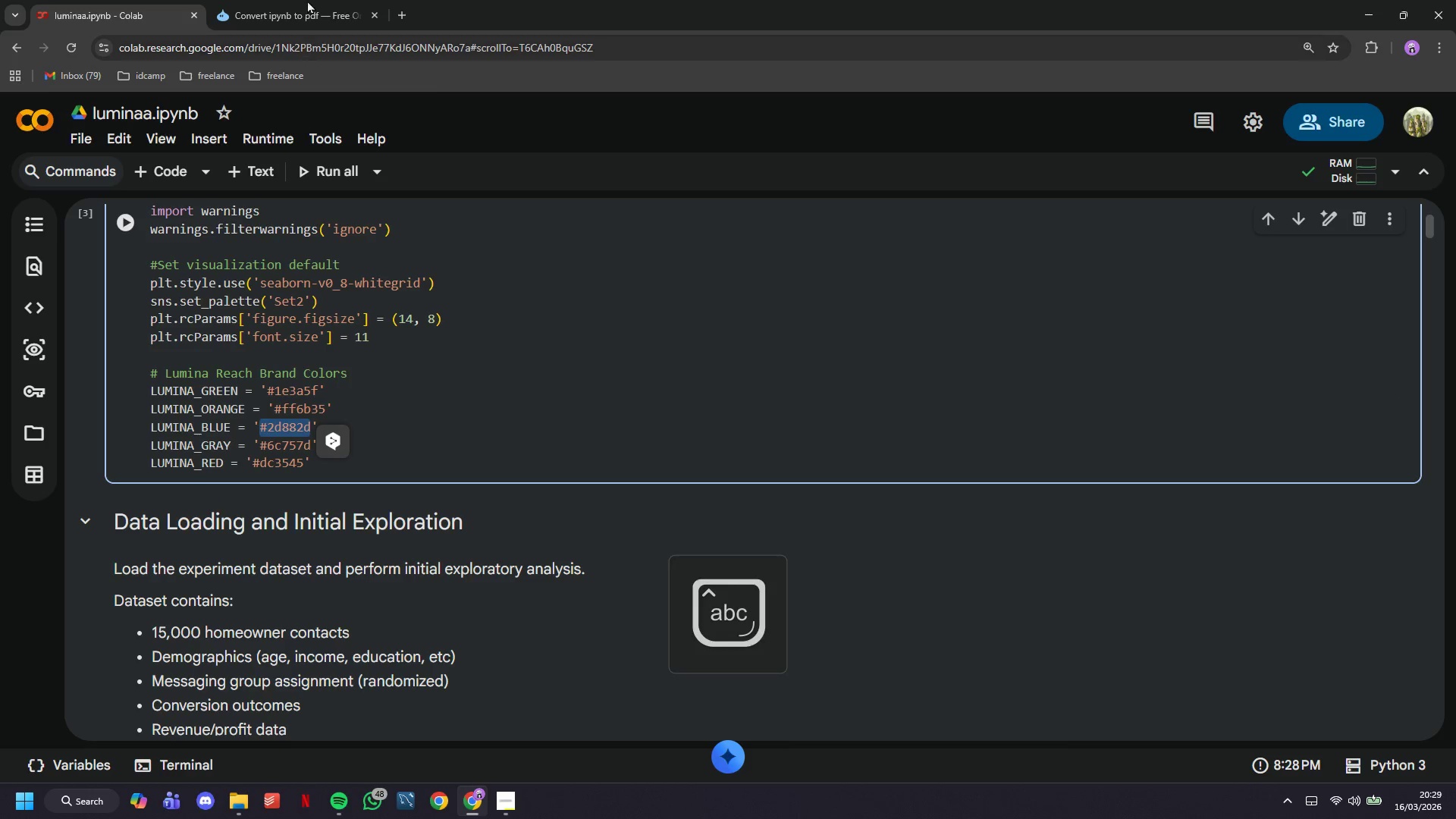 
key(Control+C)
 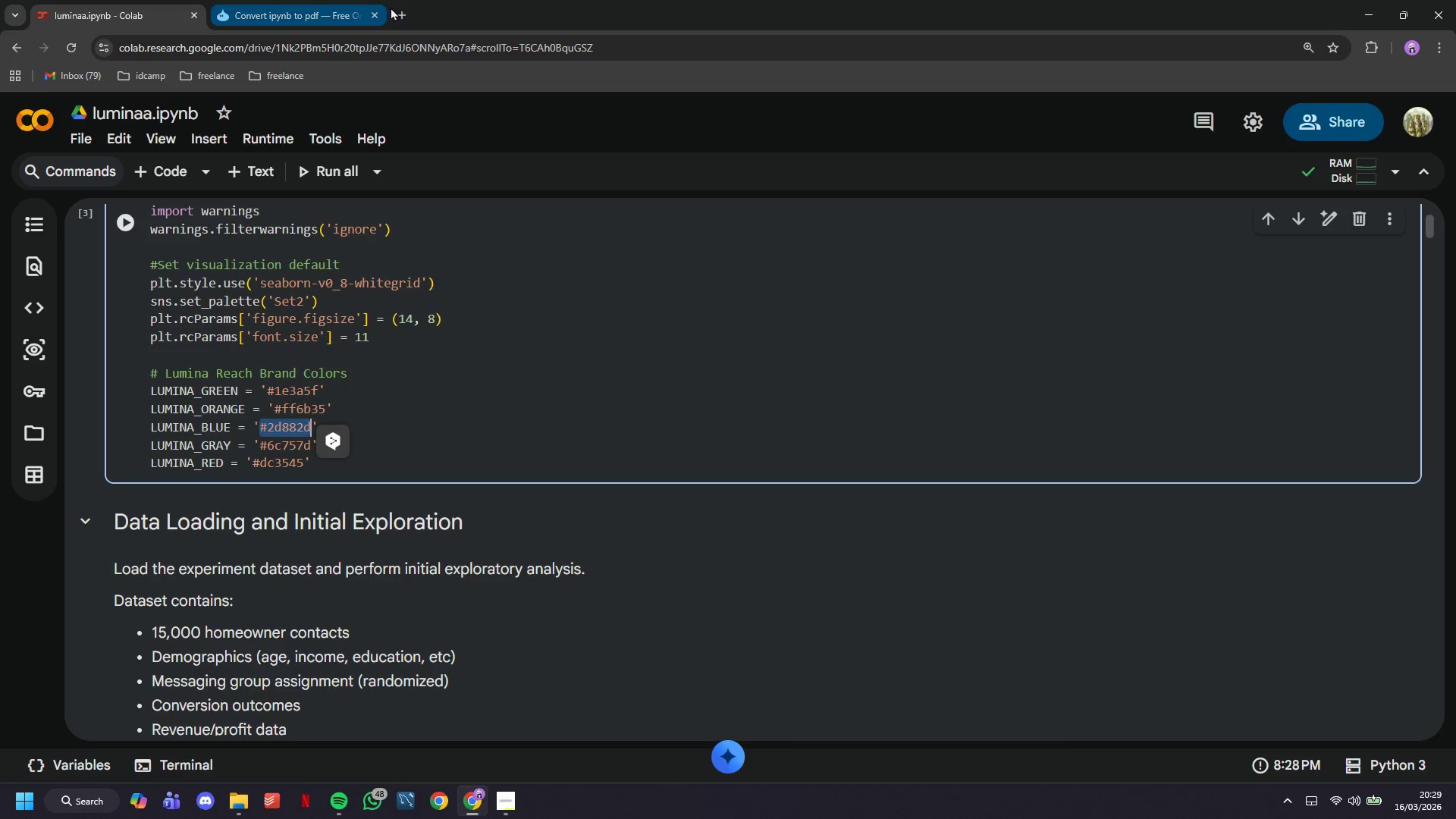 
left_click([400, 11])
 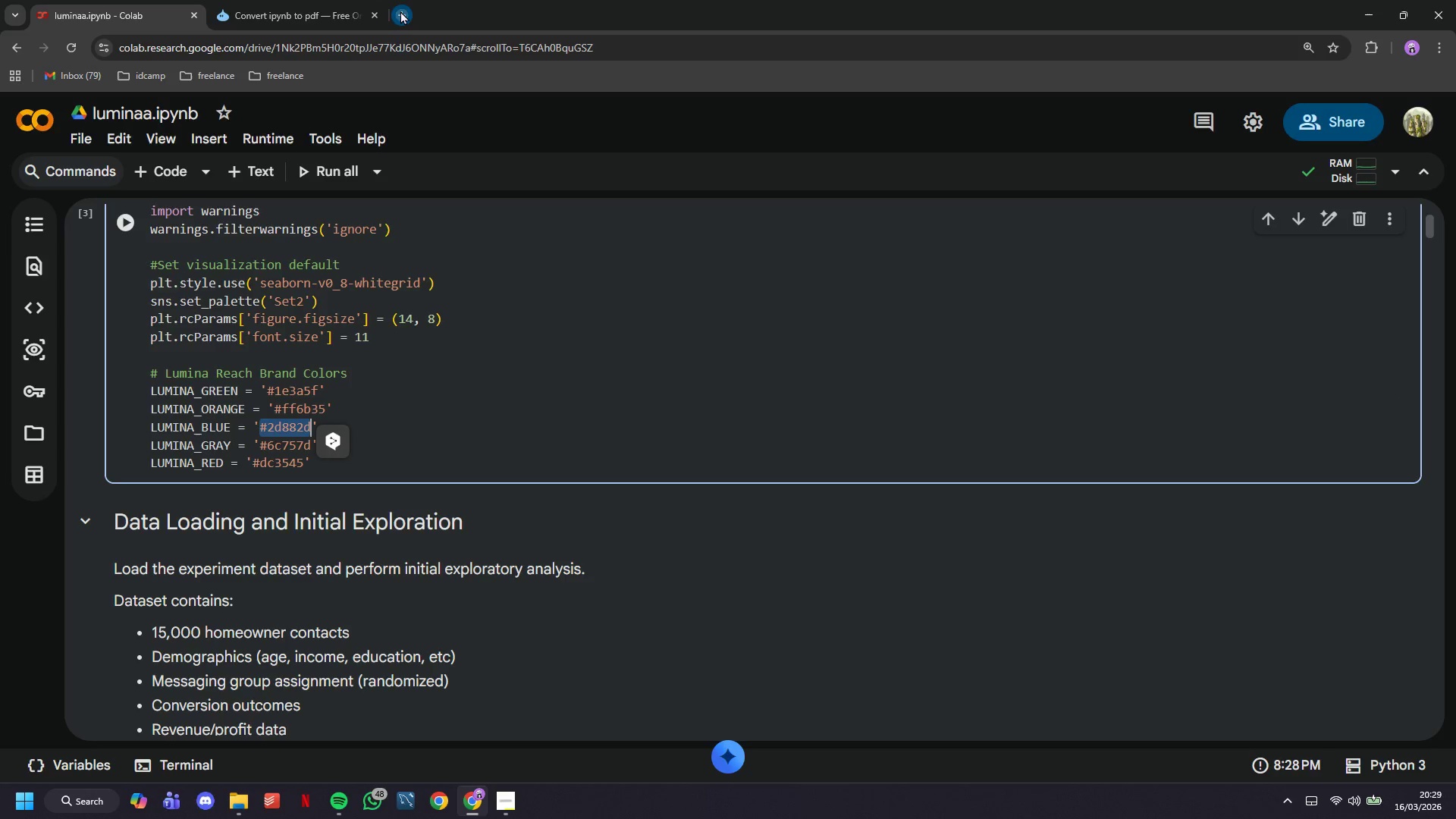 
key(Control+V)
 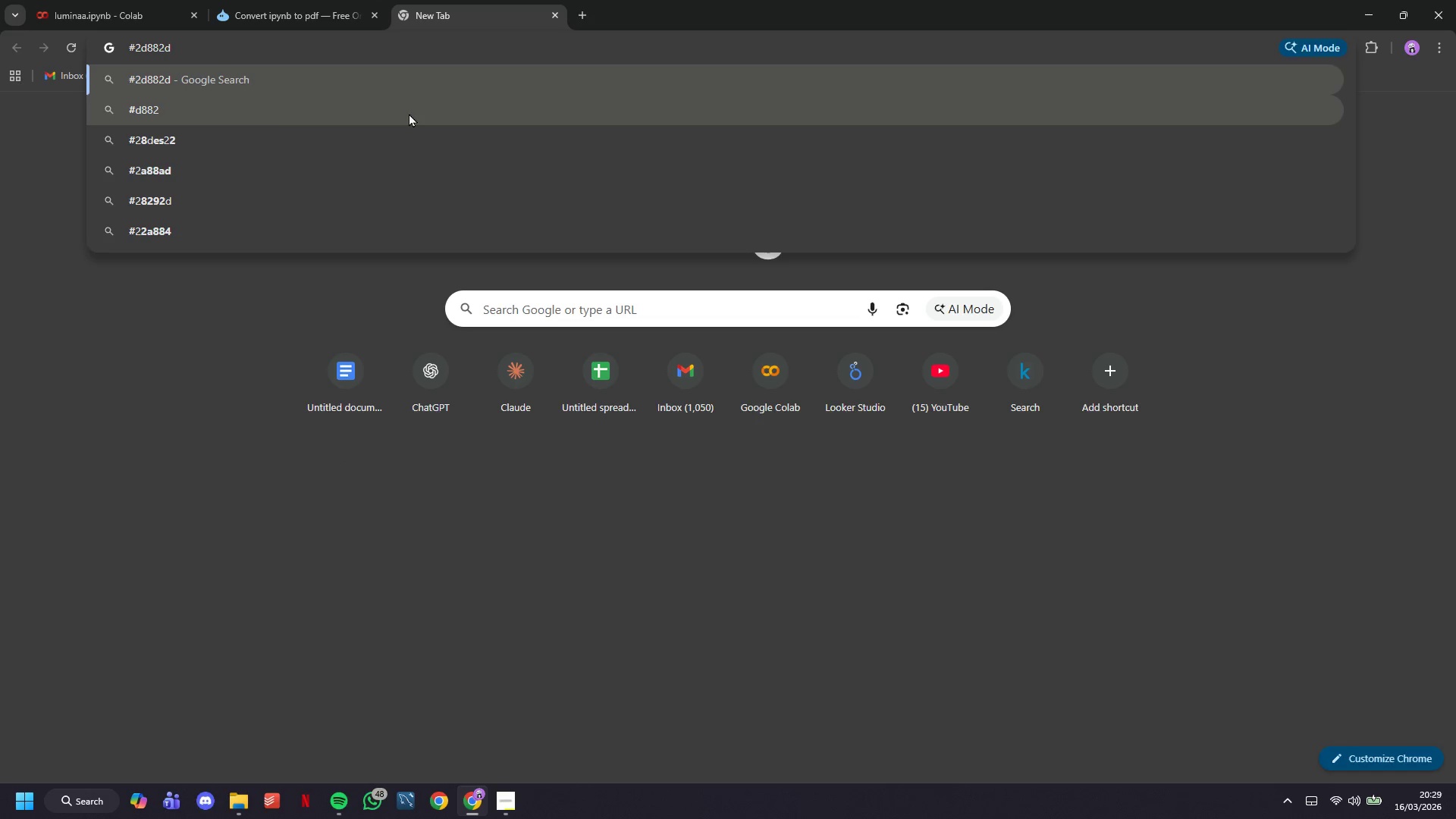 
key(Enter)
 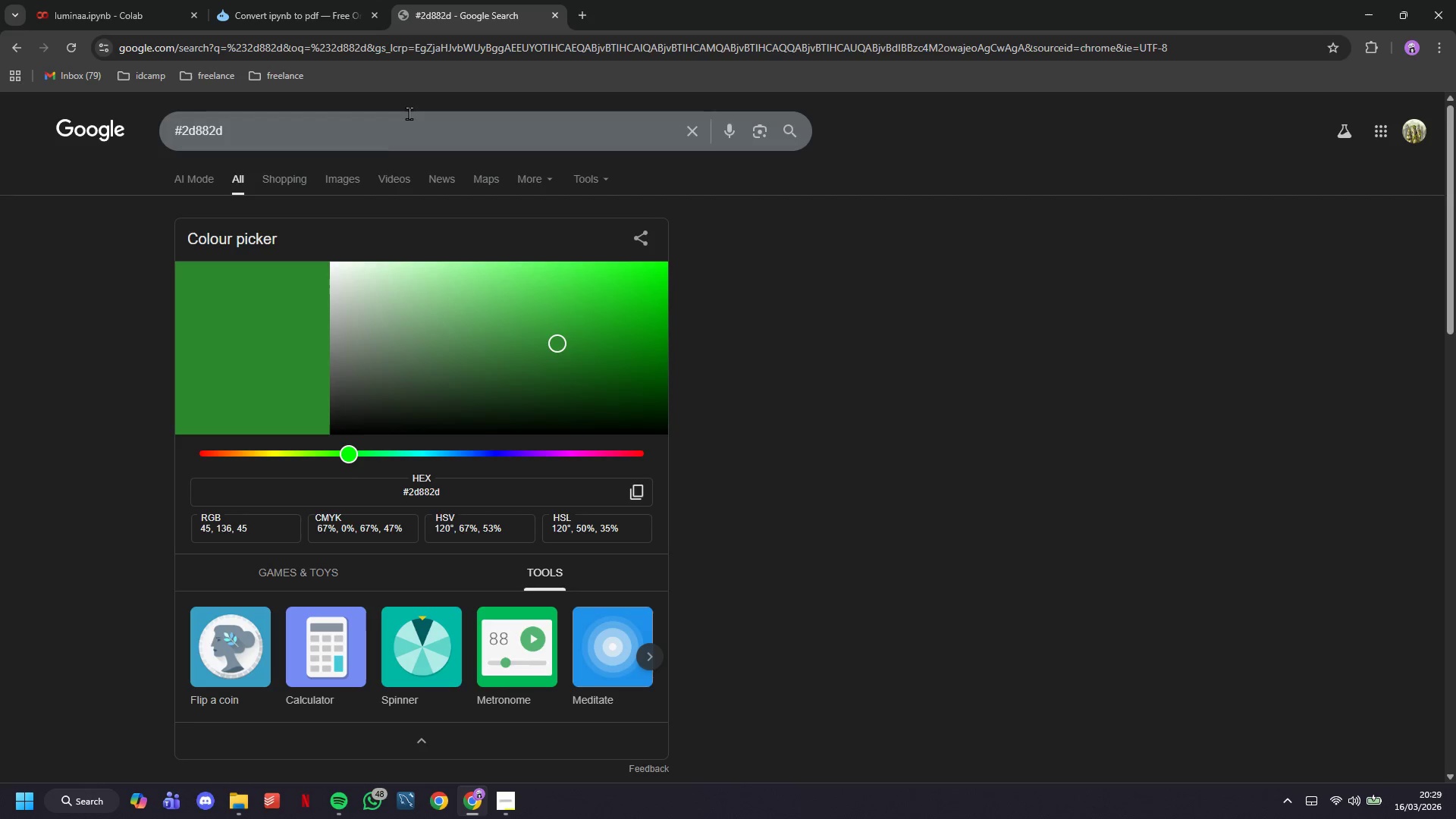 
left_click([116, 0])
 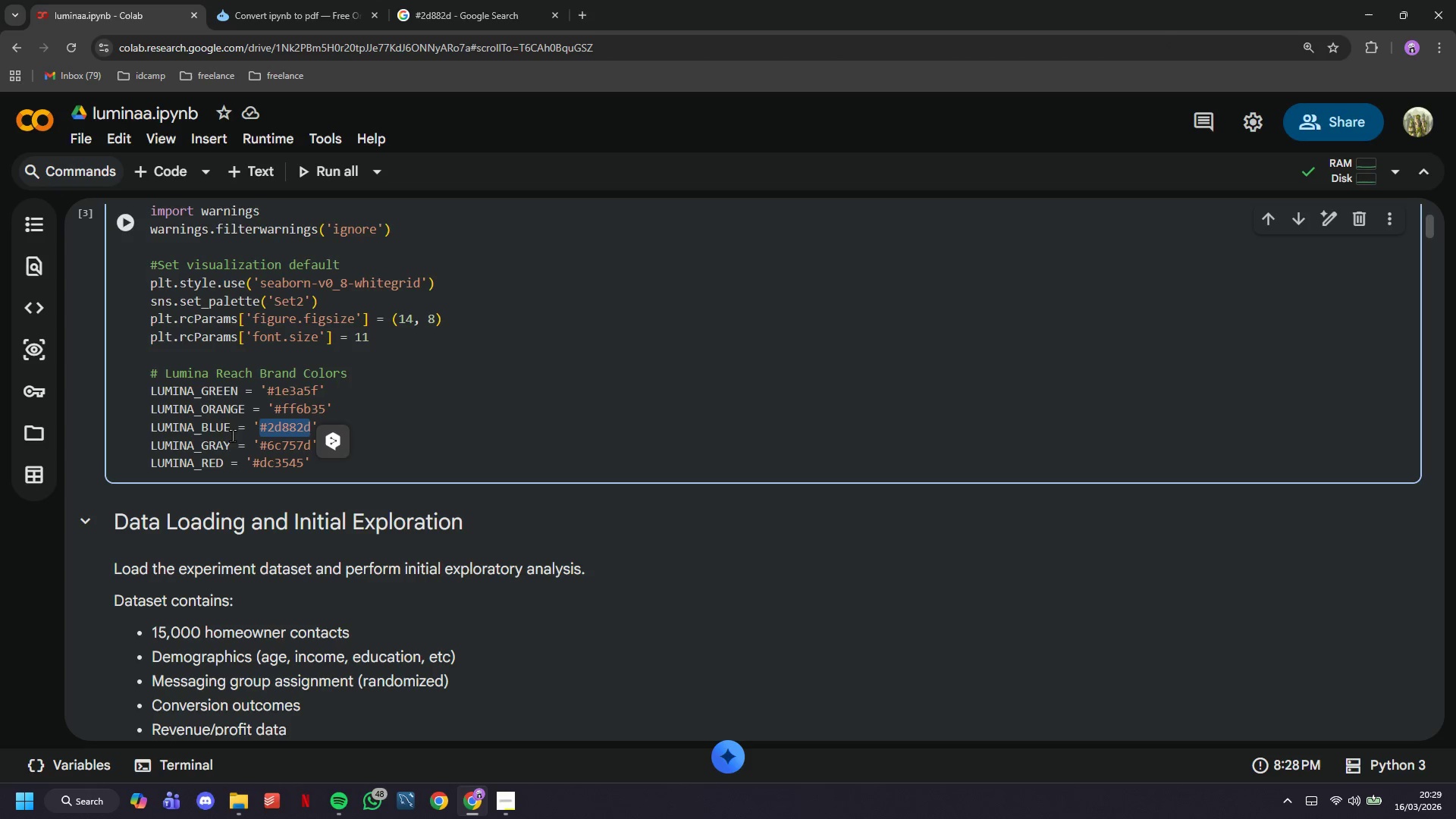 
left_click([223, 435])
 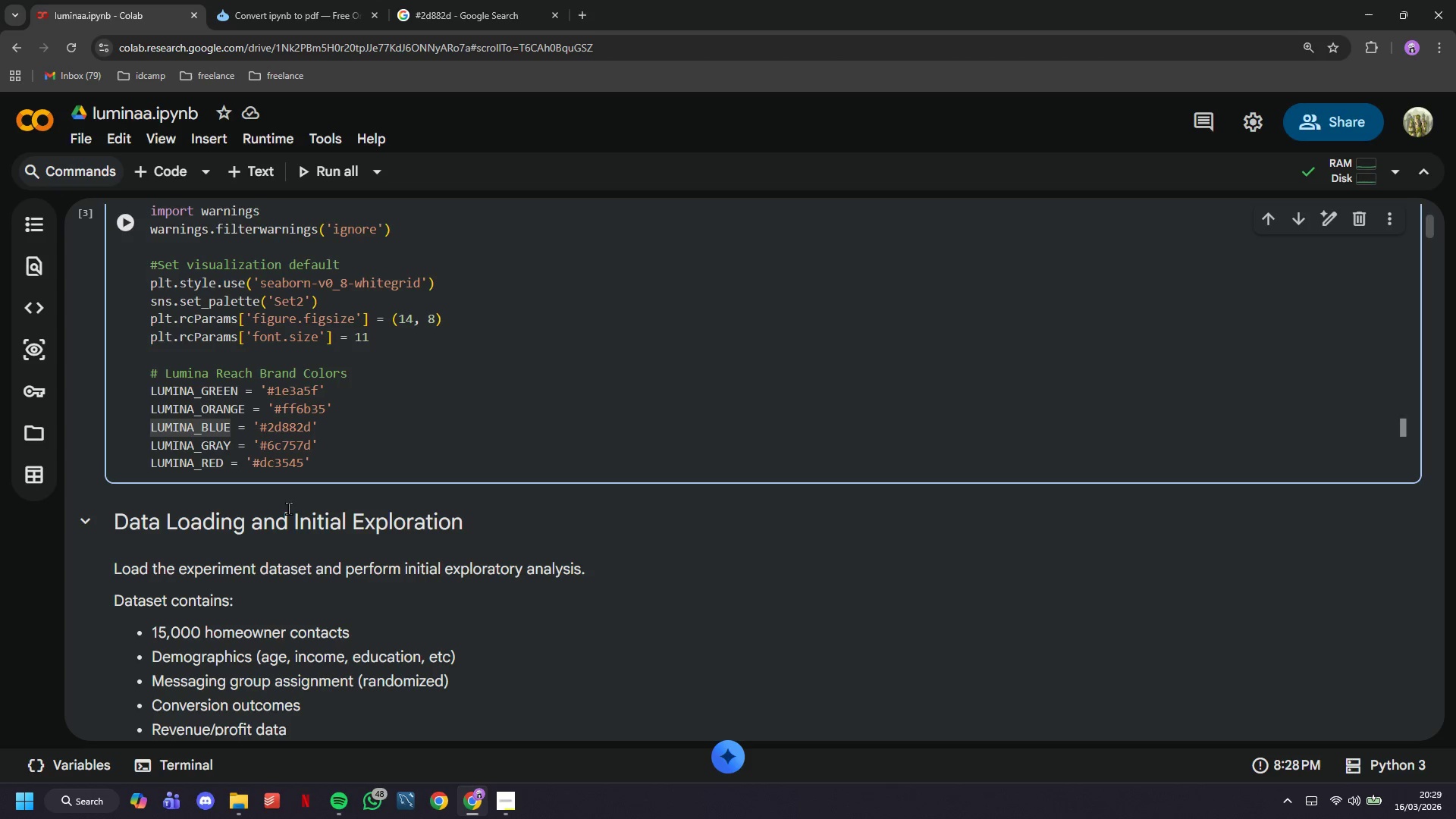 
key(ArrowRight)
 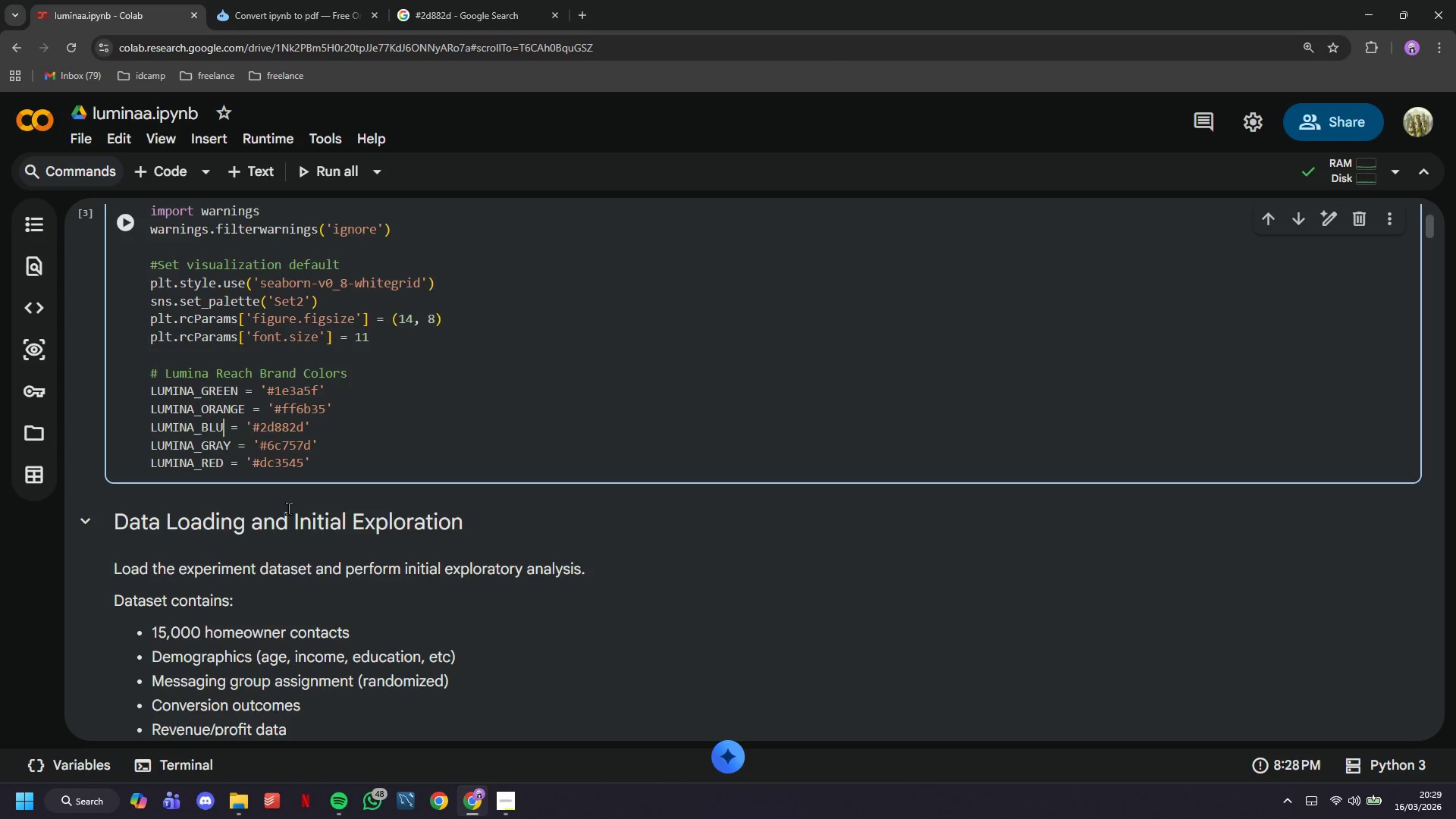 
key(Backspace)
key(Backspace)
key(Backspace)
key(Backspace)
type(GREEN)
 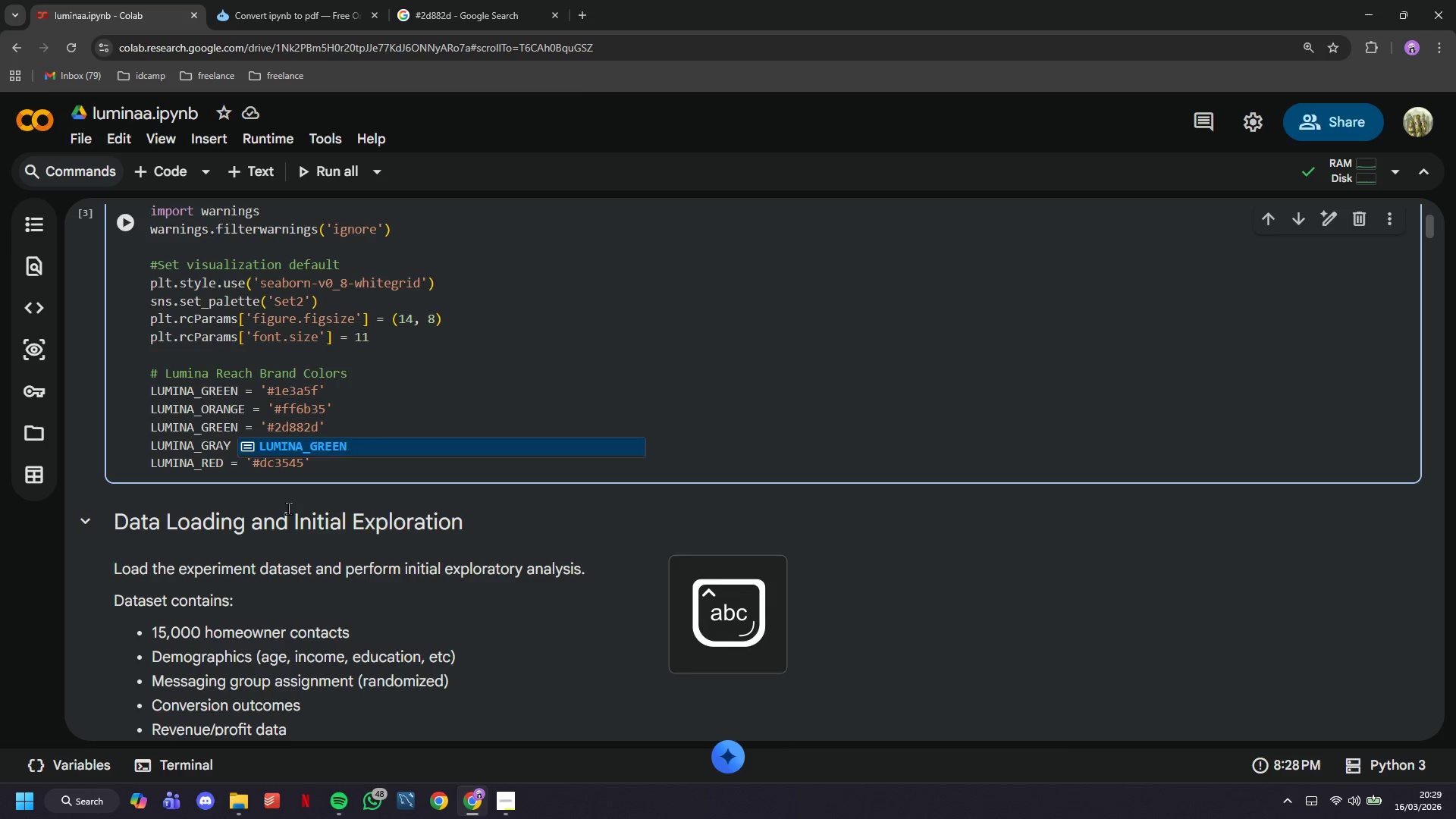 
key(ArrowUp)
 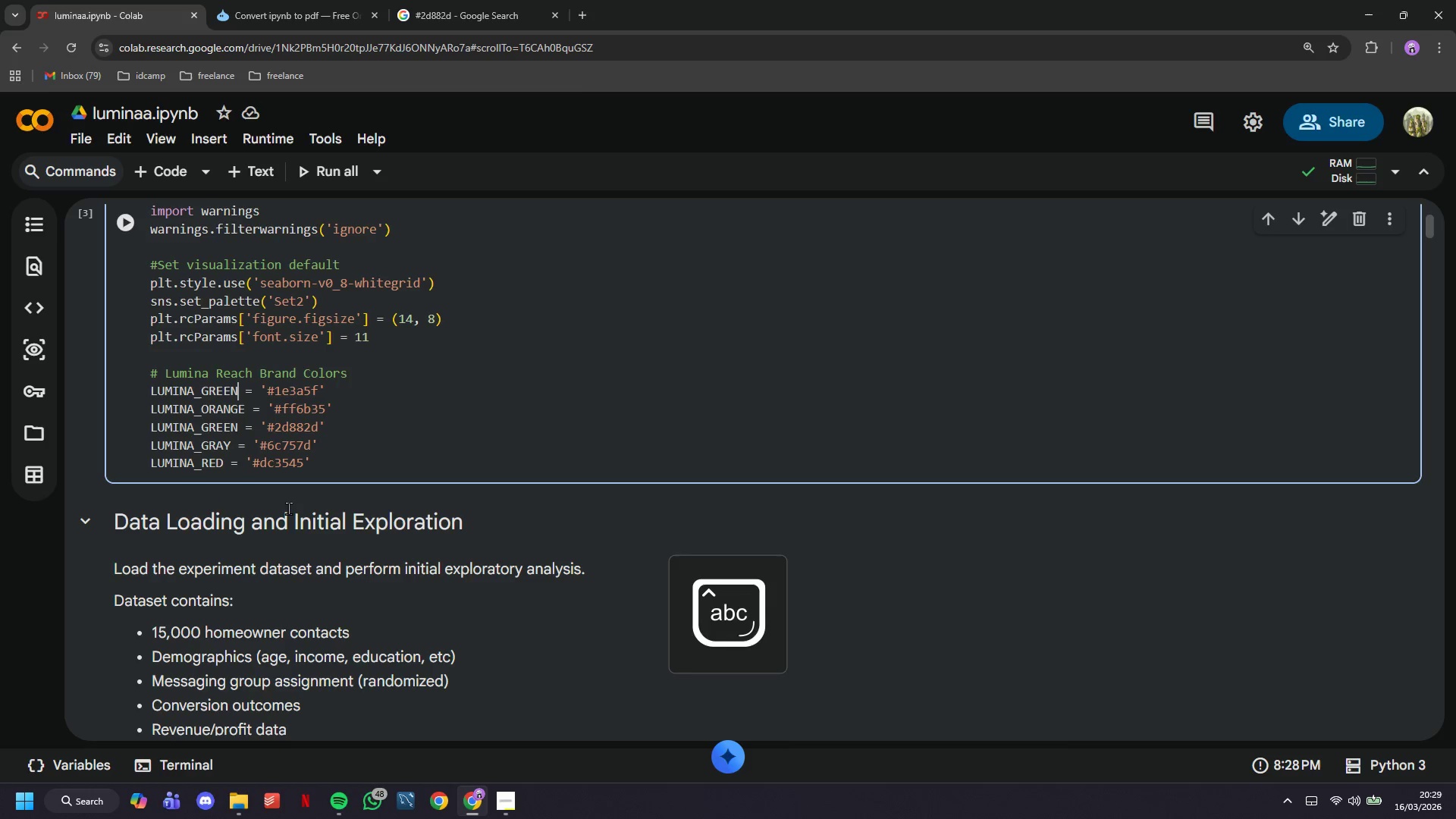 
key(ArrowUp)
 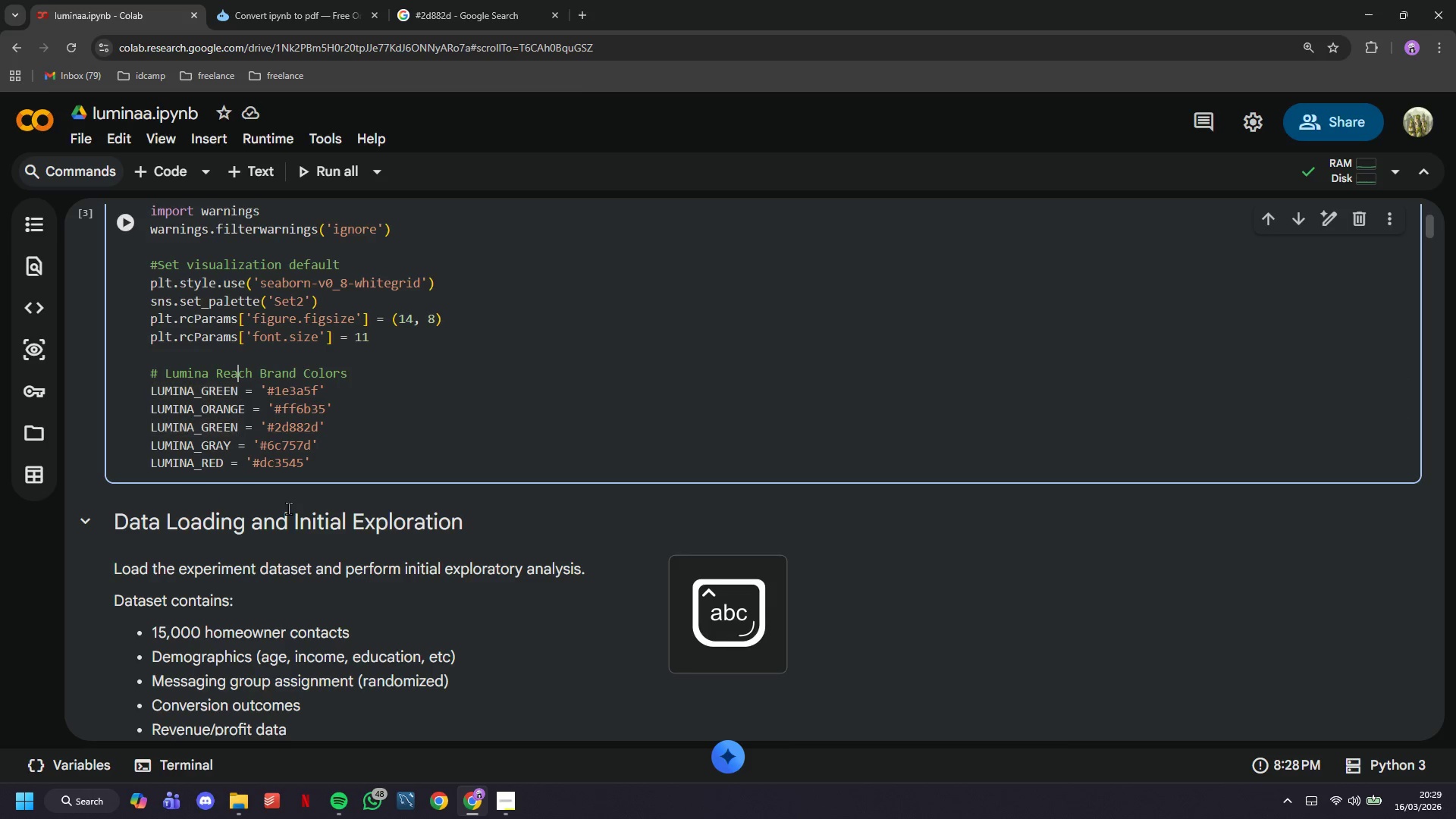 
key(ArrowUp)
 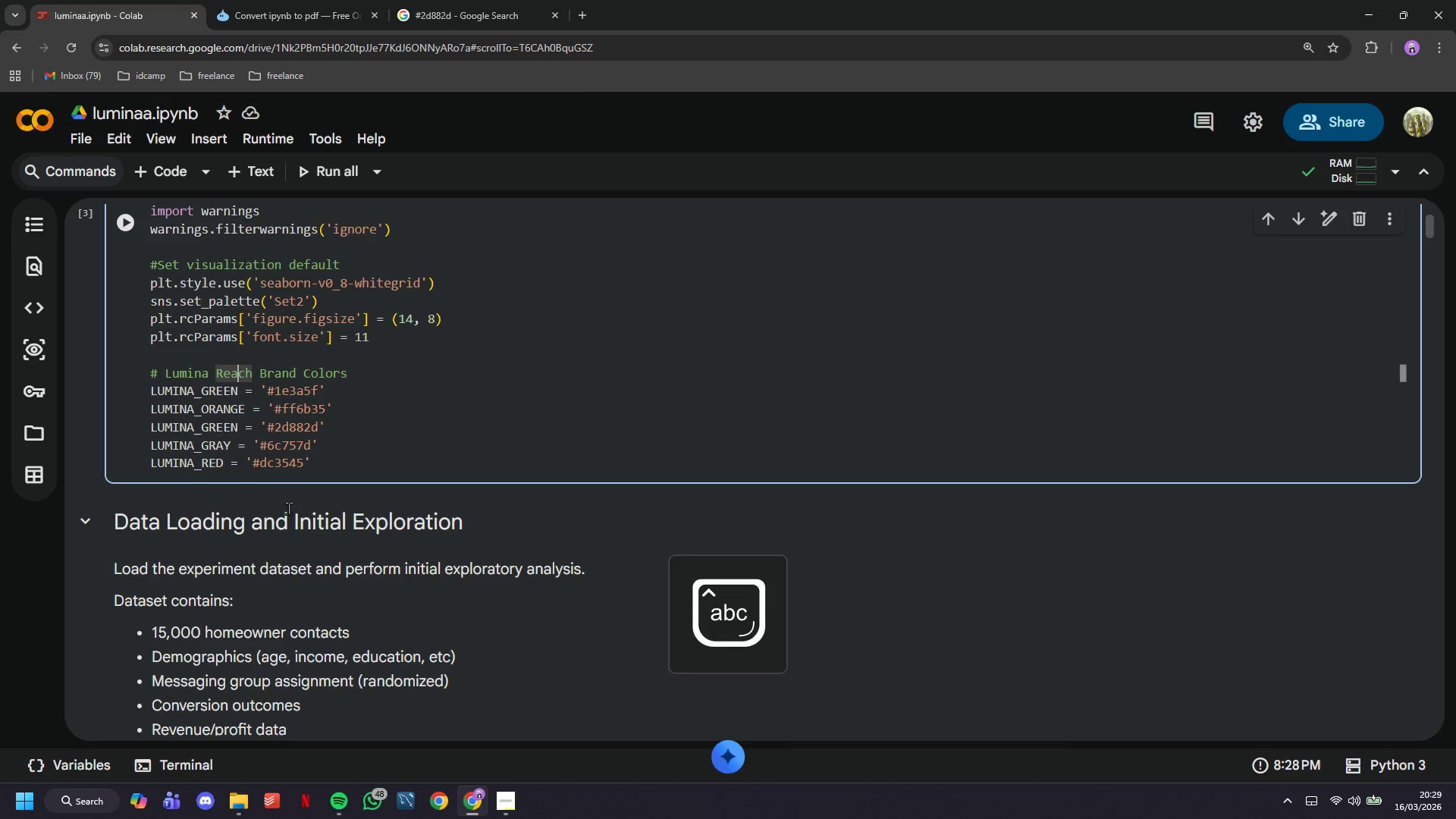 
key(ArrowDown)
 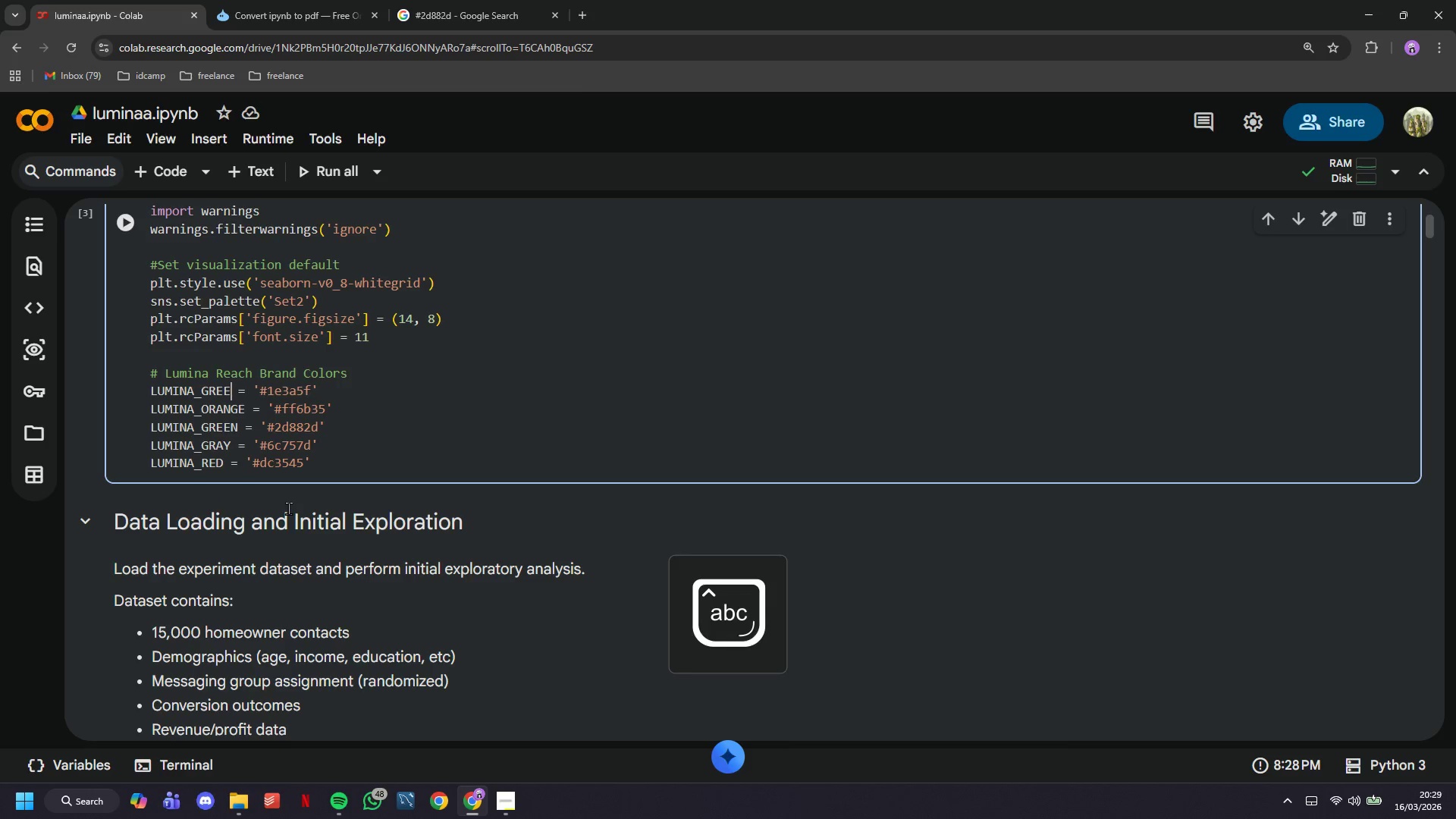 
key(Backspace)
key(Backspace)
key(Backspace)
key(Backspace)
key(Backspace)
type(BLUE)
 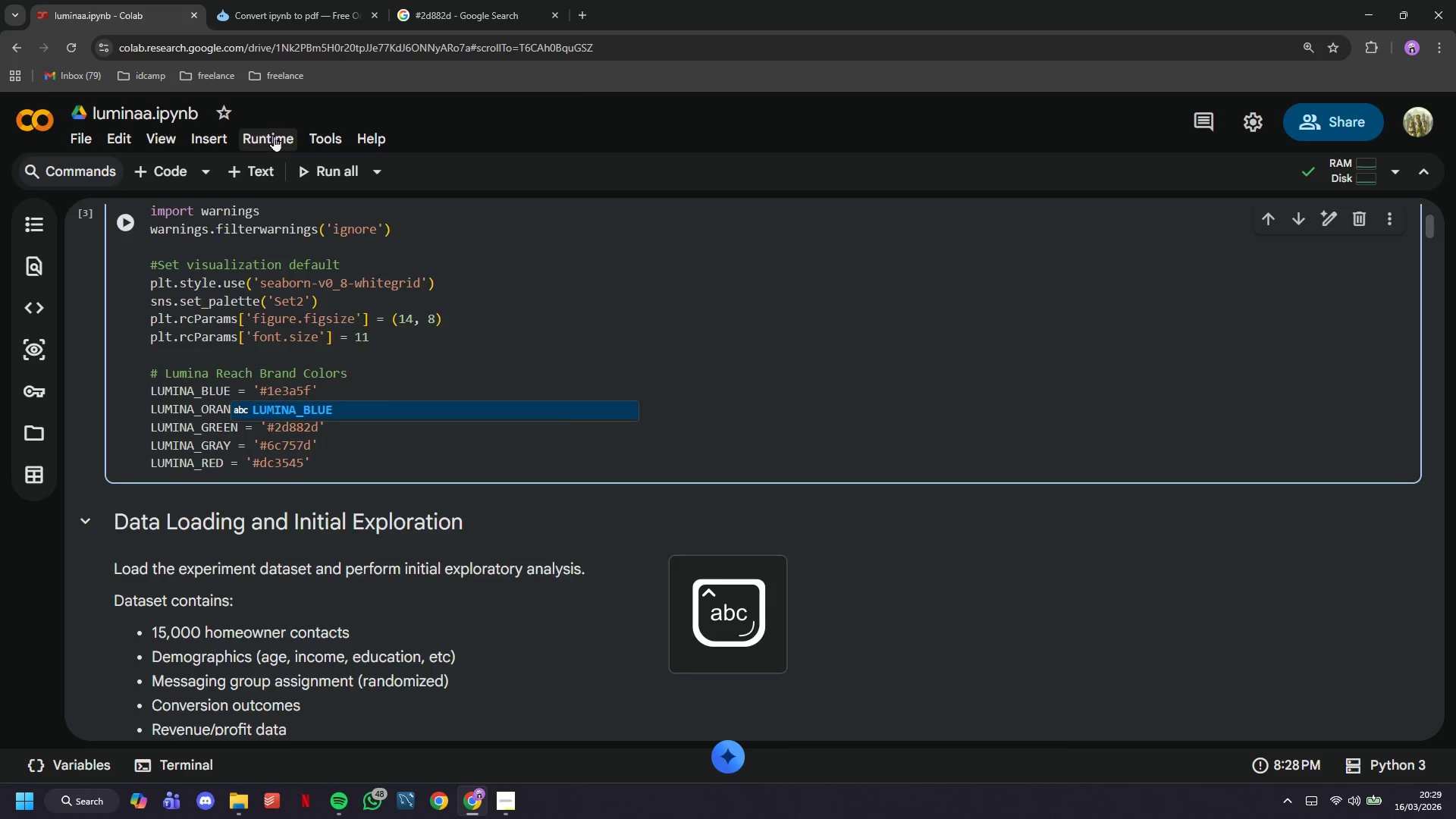 
double_click([283, 164])
 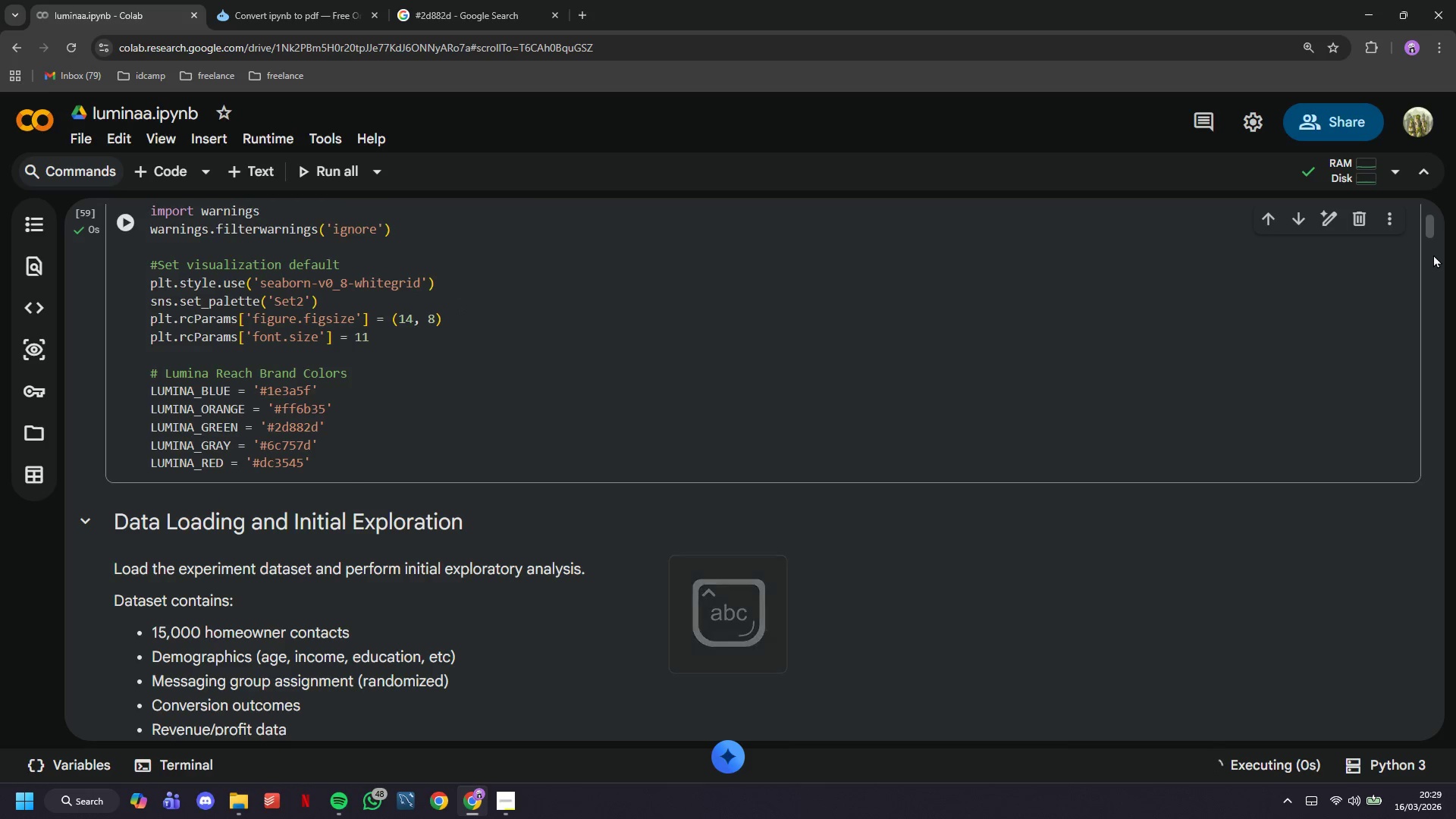 
left_click_drag(start_coordinate=[1426, 224], to_coordinate=[1451, 656])
 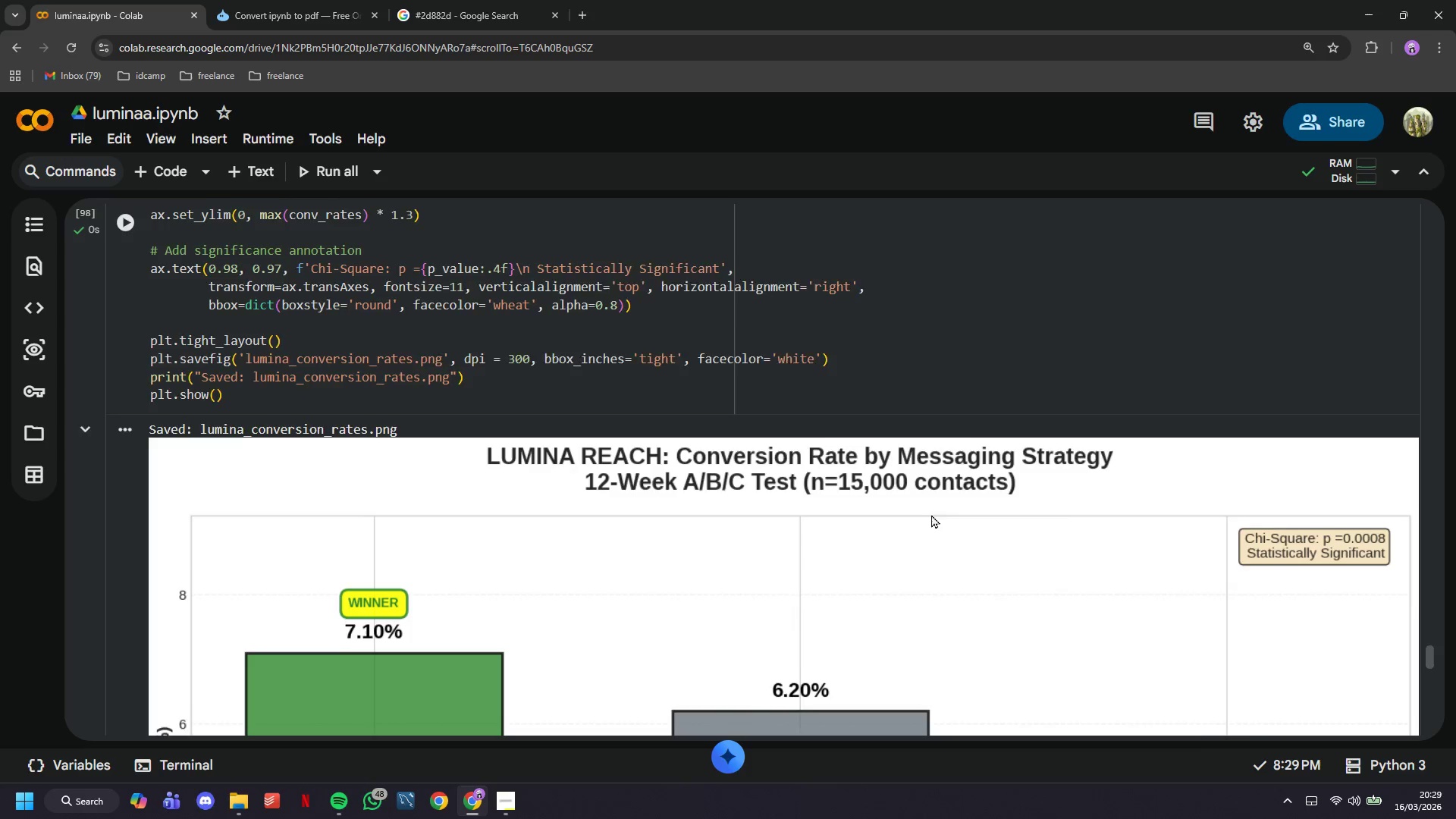 
scroll: coordinate [931, 514], scroll_direction: down, amount: 7.0
 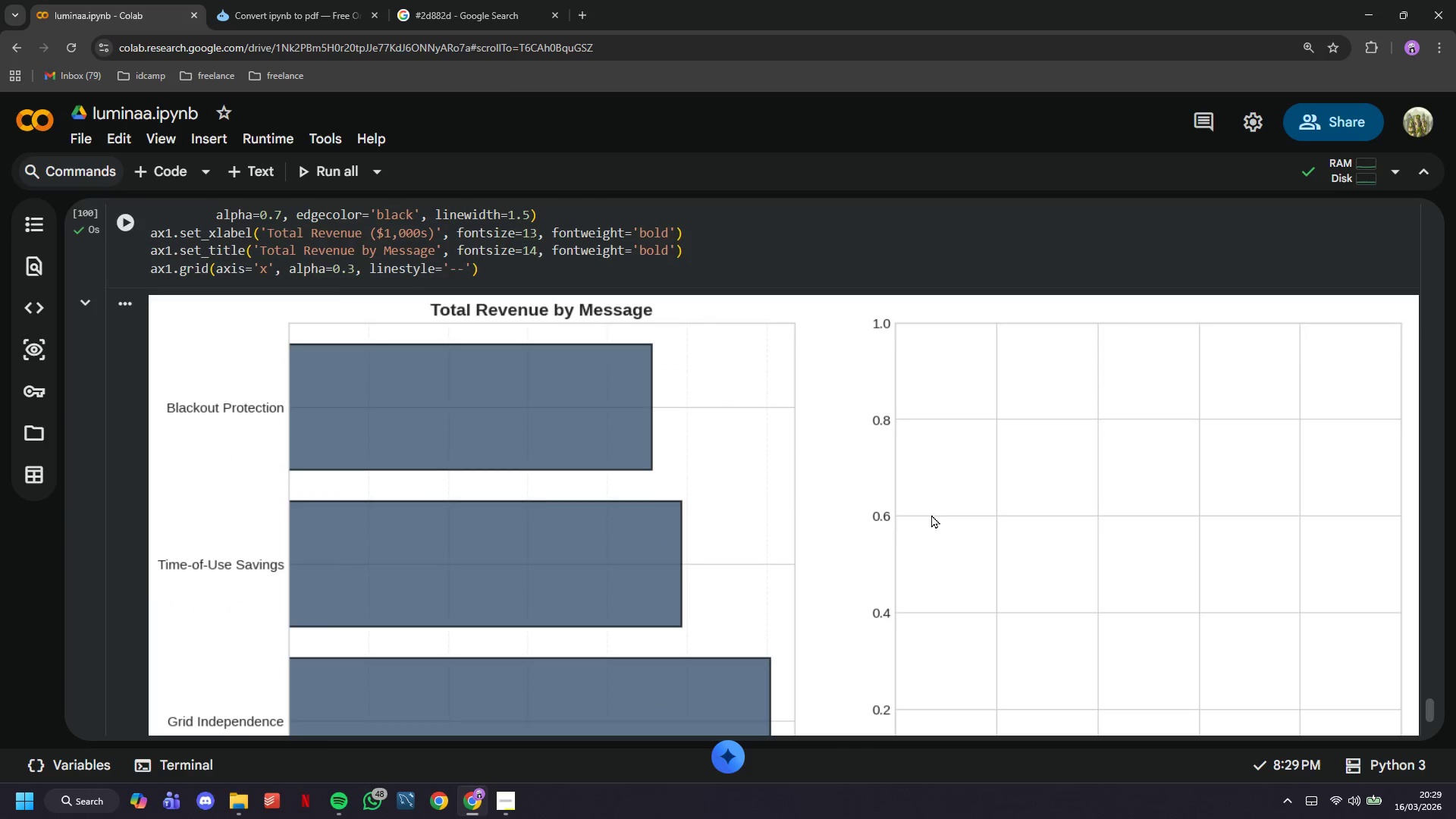 
scroll: coordinate [931, 514], scroll_direction: up, amount: 6.0
 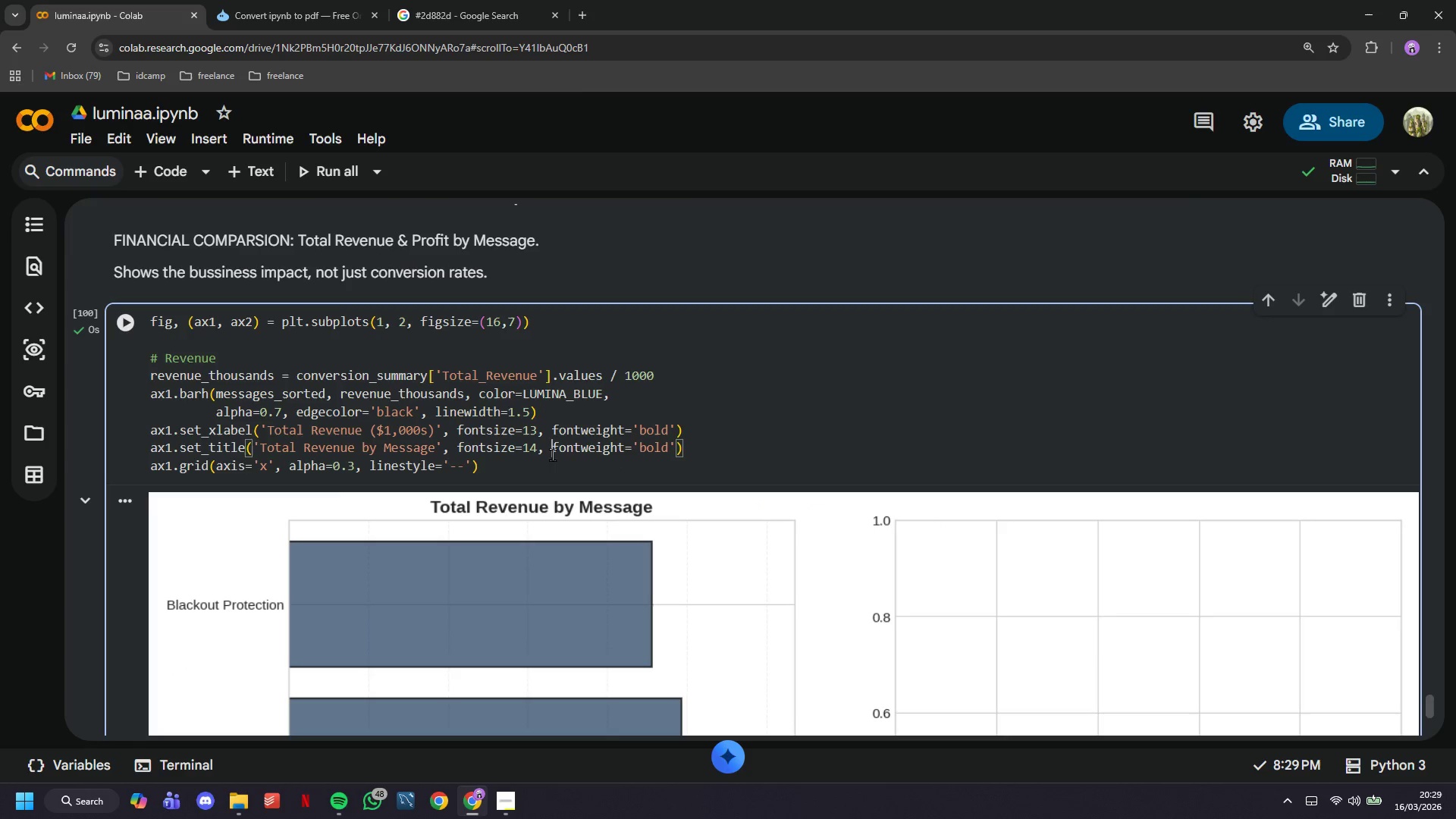 
double_click([550, 470])
 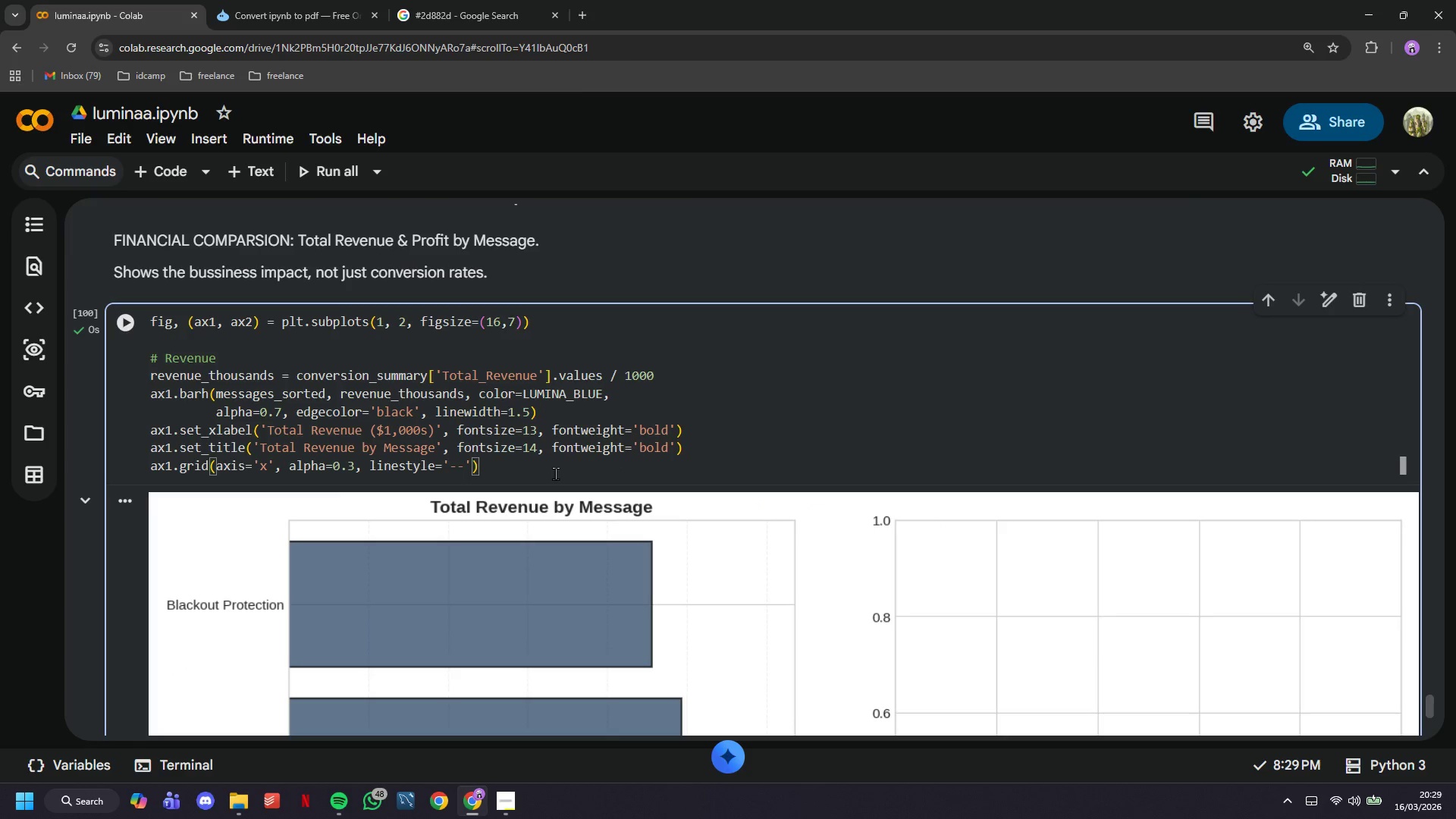 
key(Enter)
 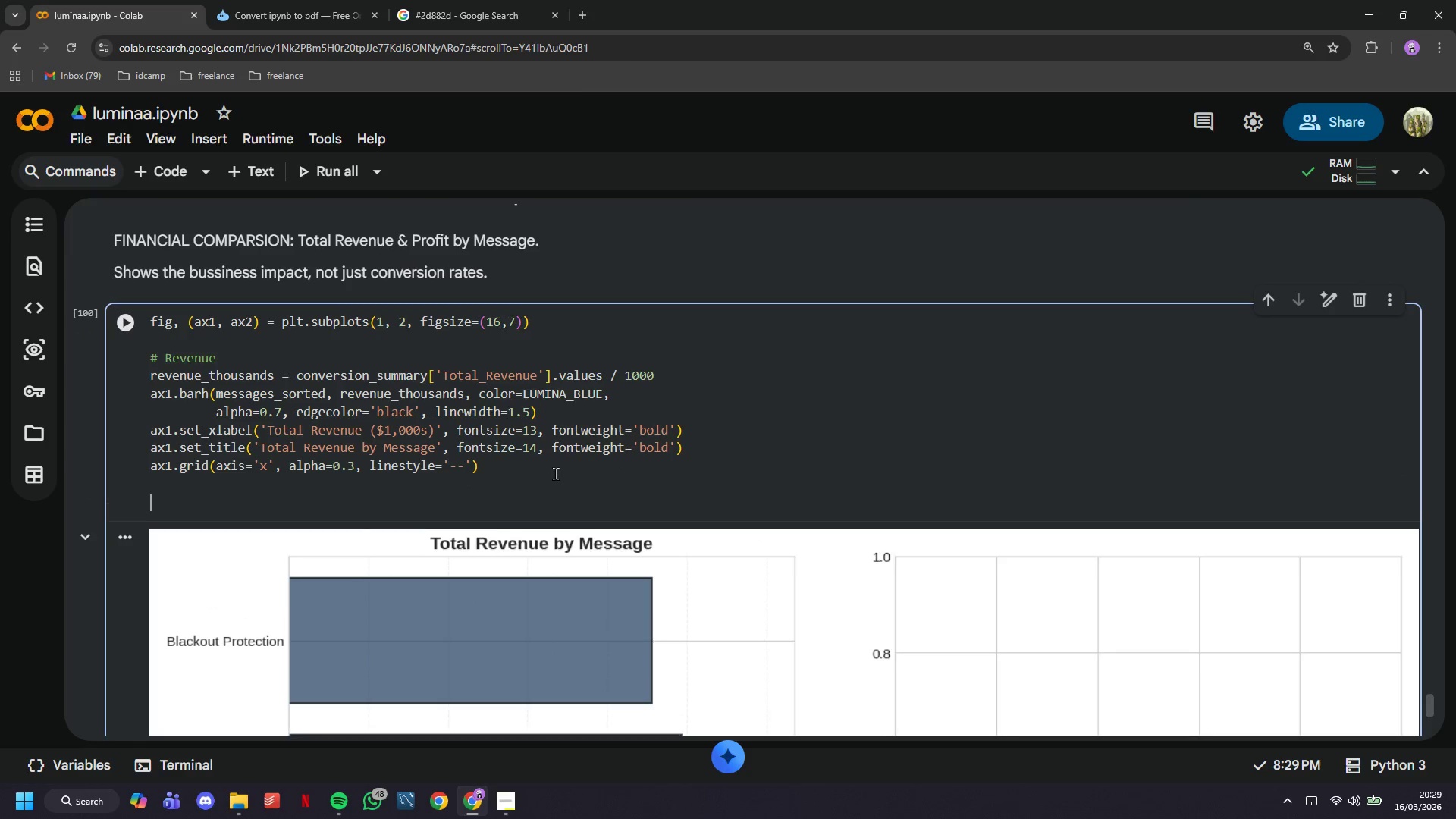 
key(Enter)
 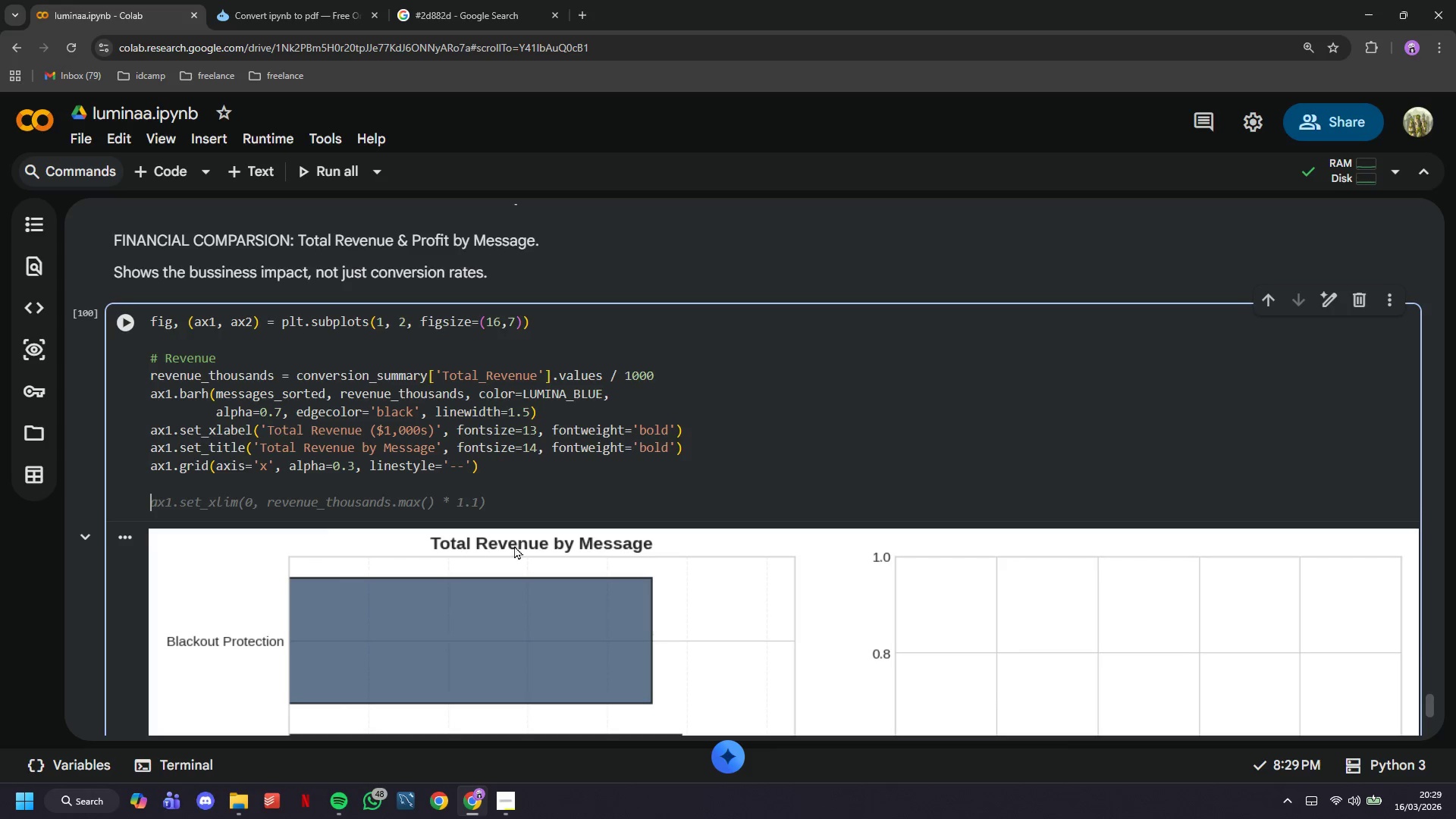 
left_click([513, 795])